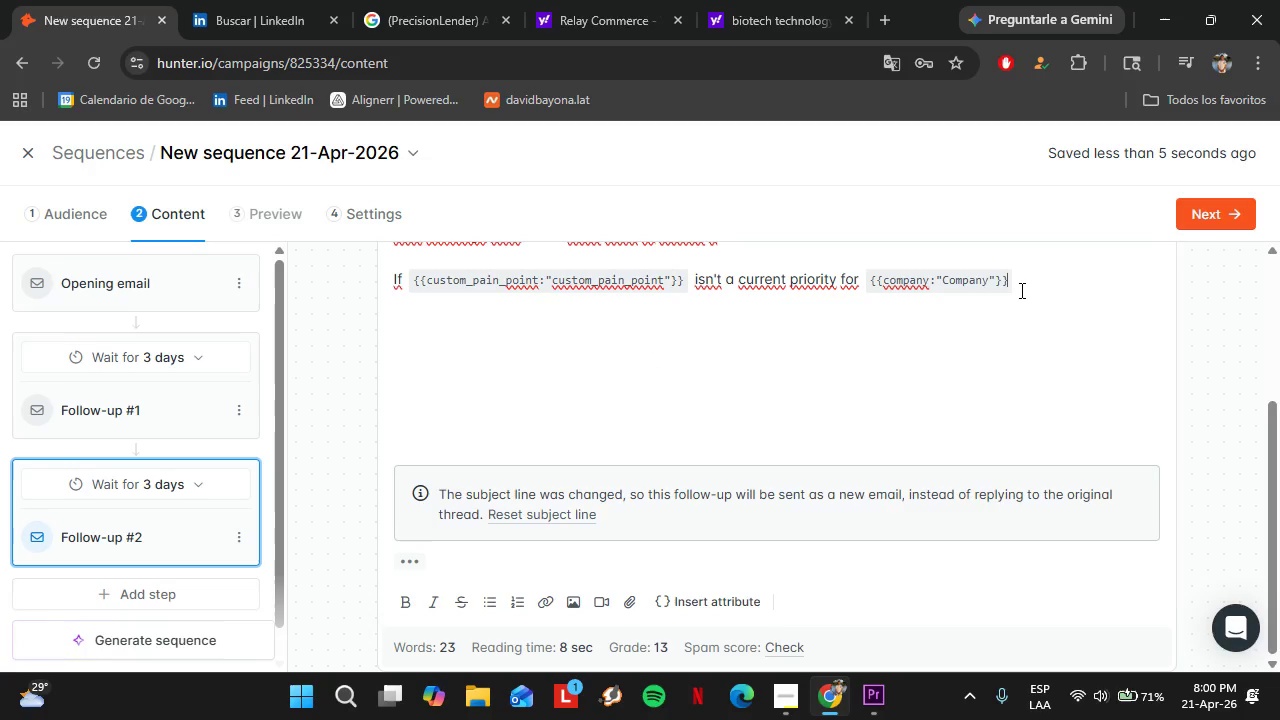 
type(, completely understood. These partnerships work best when the timing is right for both sides.)
 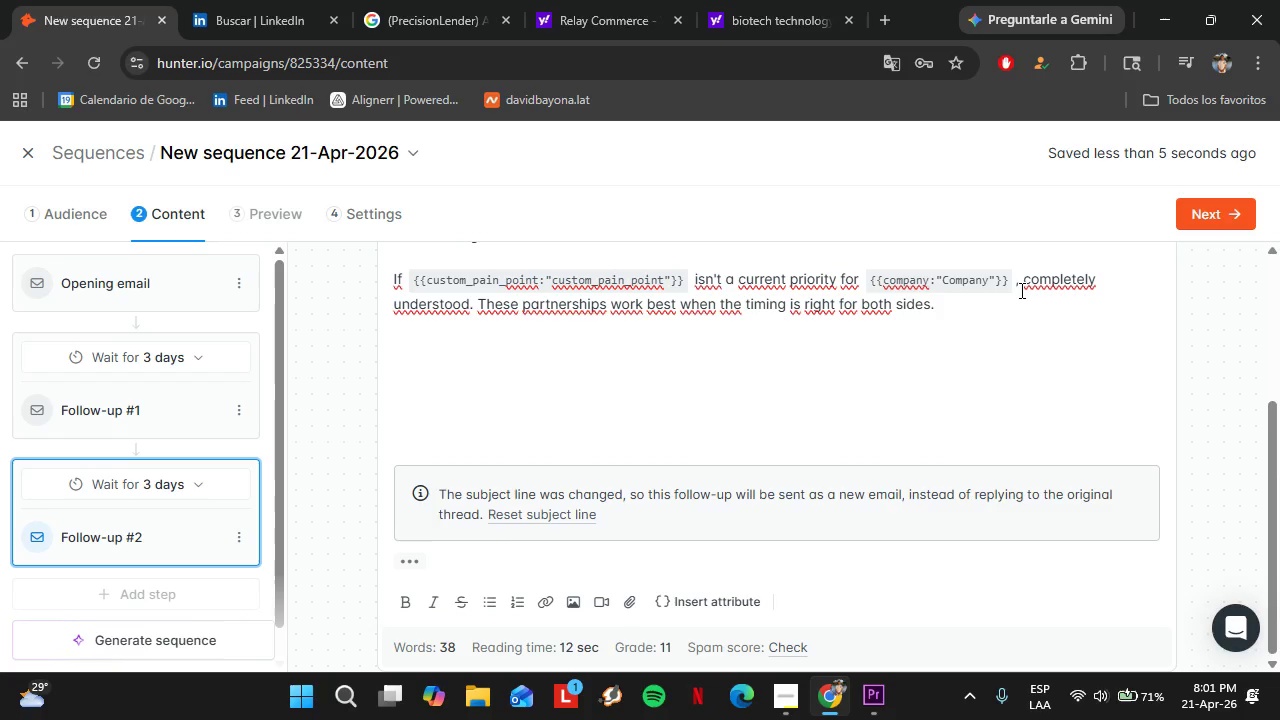 
key(Shift+Enter)
 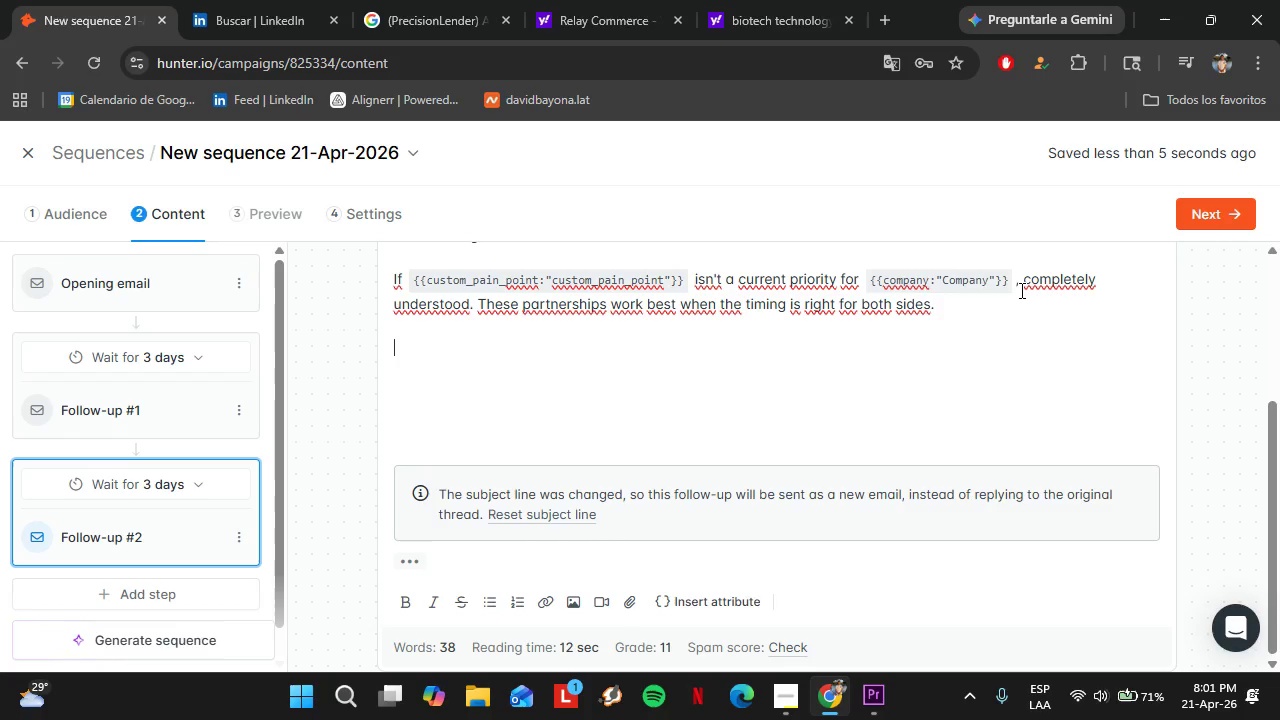 
key(Shift+Enter)
 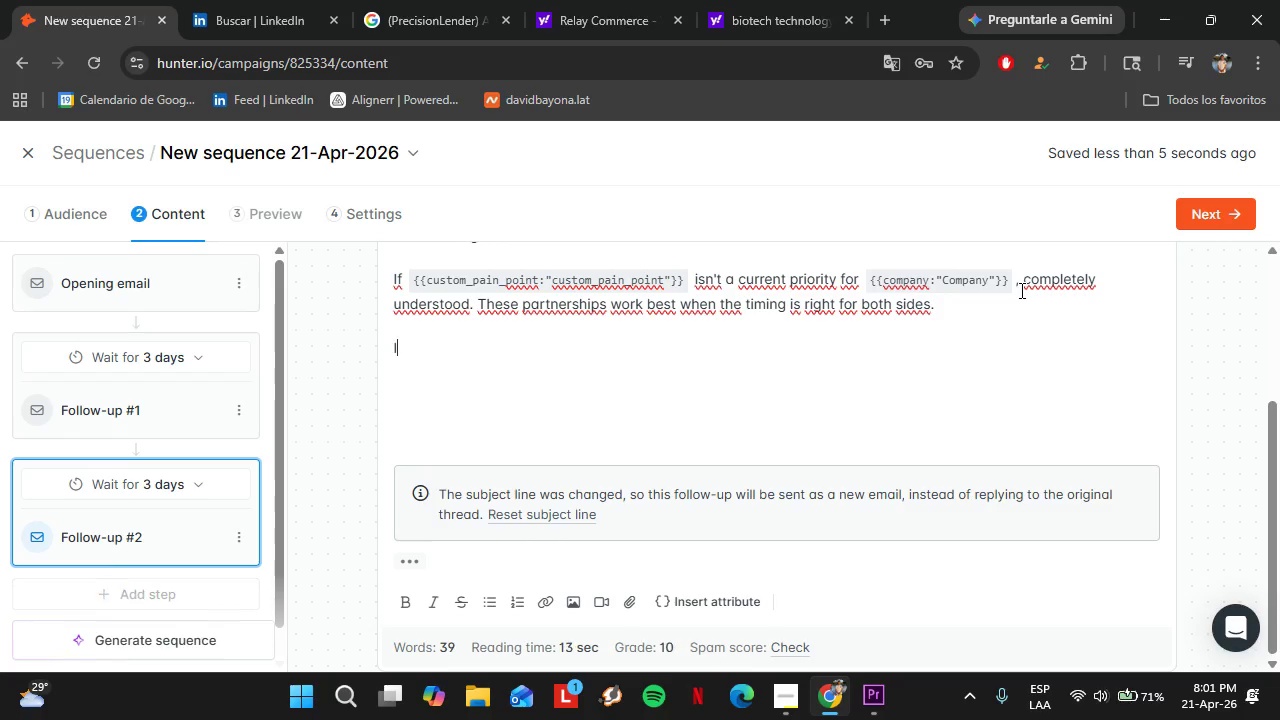 
type(If th)
key(Backspace)
type(hingds)
key(Backspace)
key(Backspace)
type(s change, I[d love to connect )
key(Backspace)
type(. In the meantime, here[s a reou)
key(Backspace)
key(Backspace)
type(so)
key(Backspace)
type(ource on executive relocation best practices for growing tech and biotech teams in the Triangle>)
 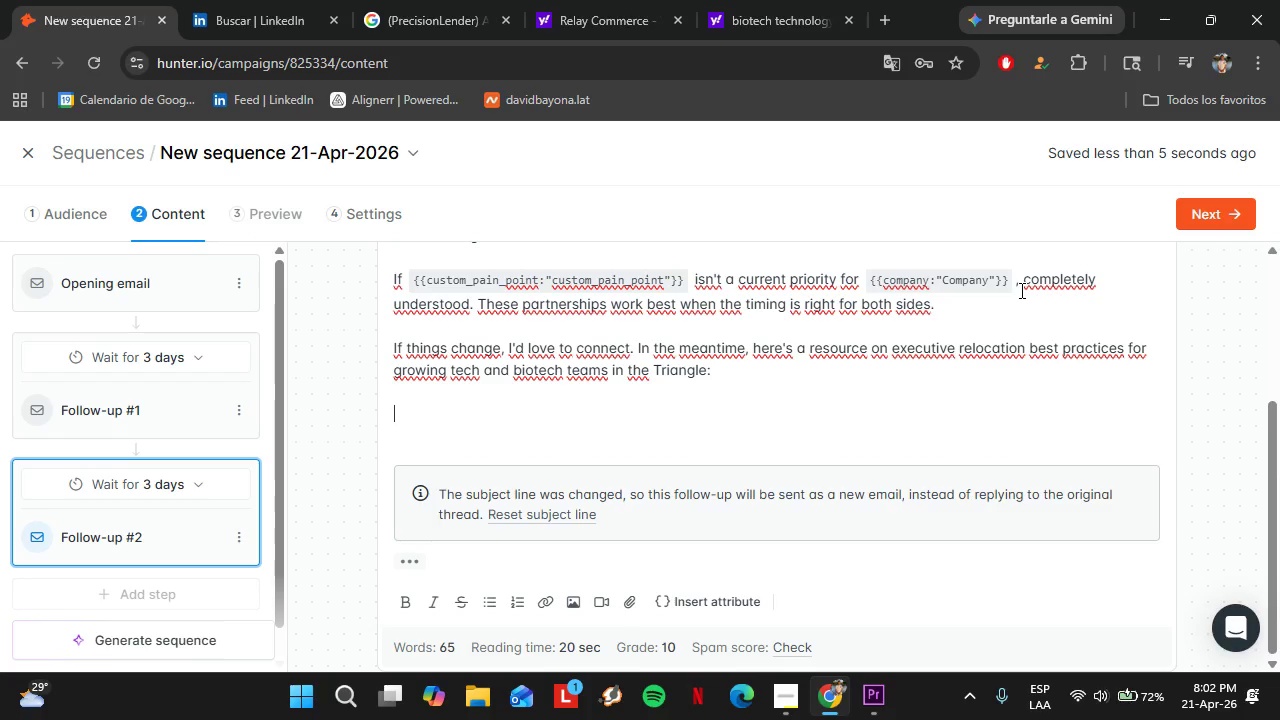 
key(Shift+Enter)
 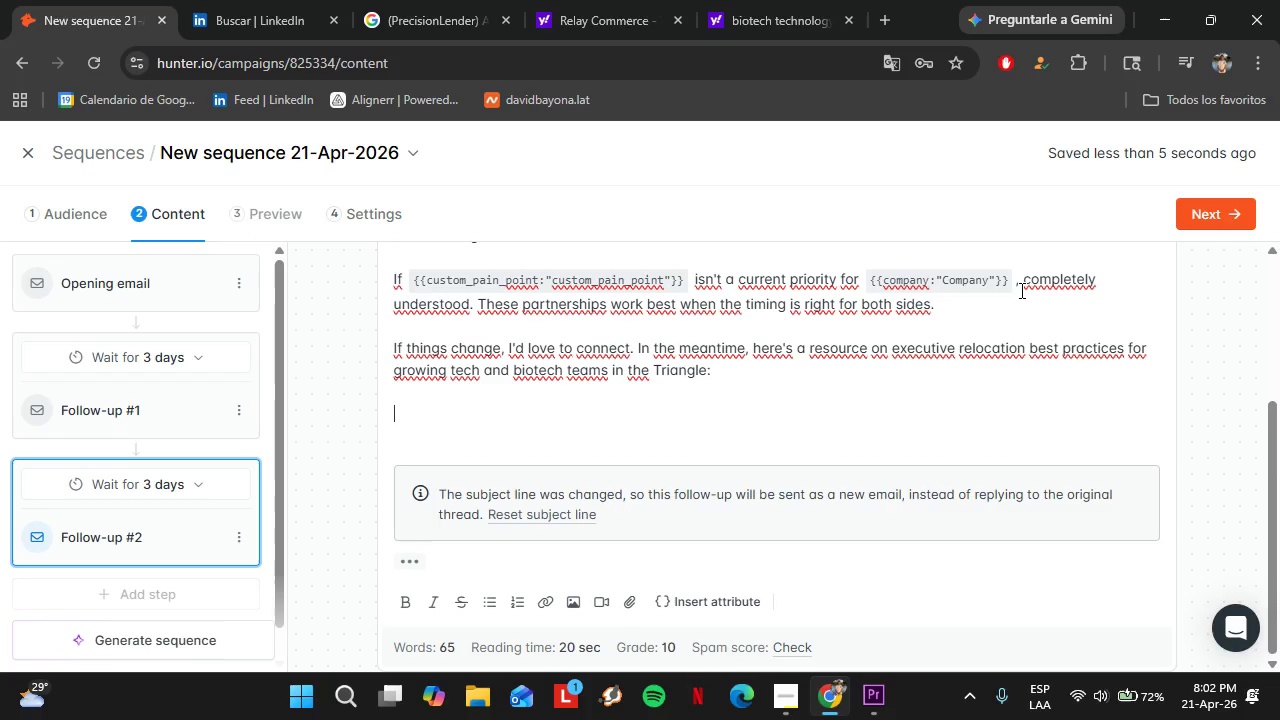 
key(Shift+Enter)
 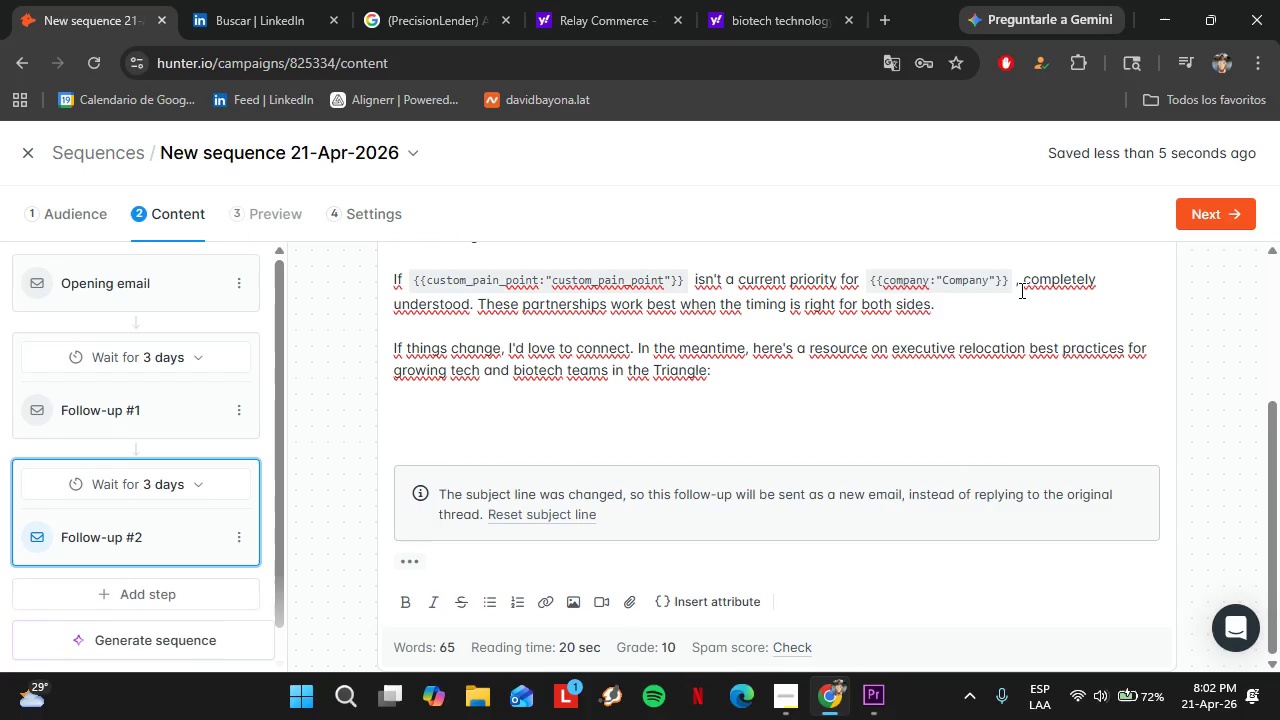 
type("resour)
key(Backspace)
key(Backspace)
key(Backspace)
key(Backspace)
key(Backspace)
key(Backspace)
type(Resource link?)
 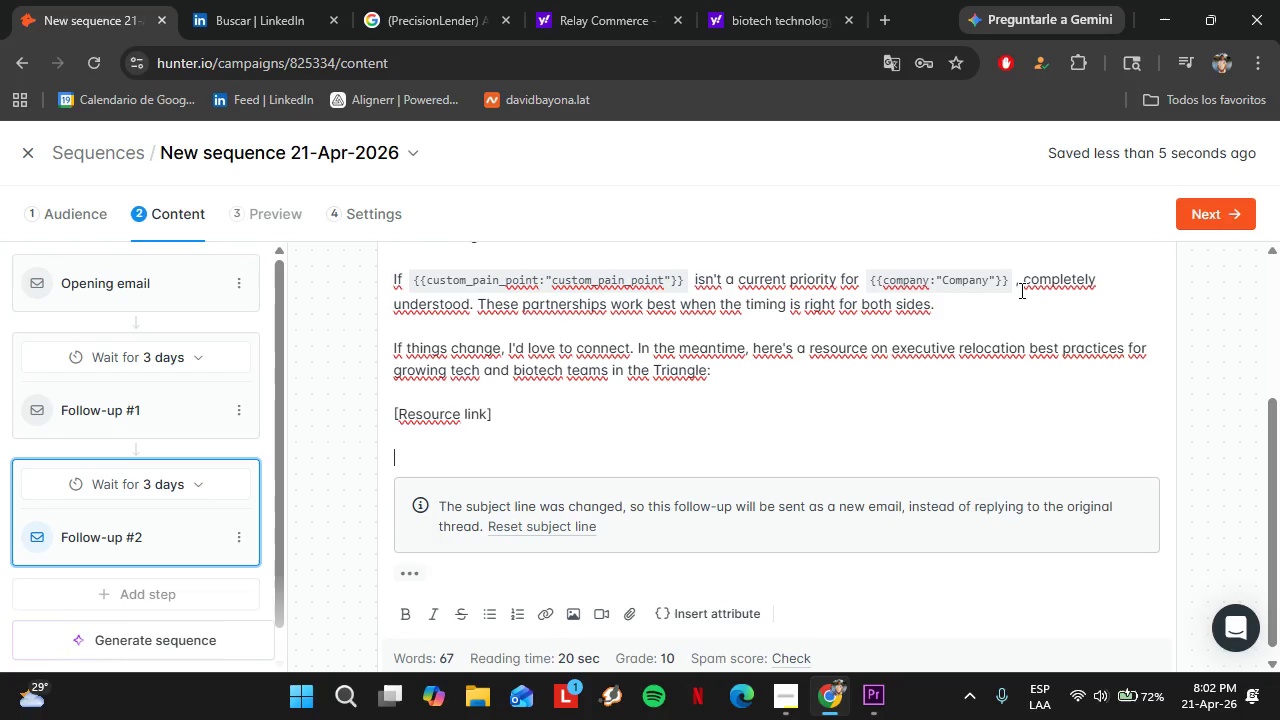 
key(Shift+Enter)
 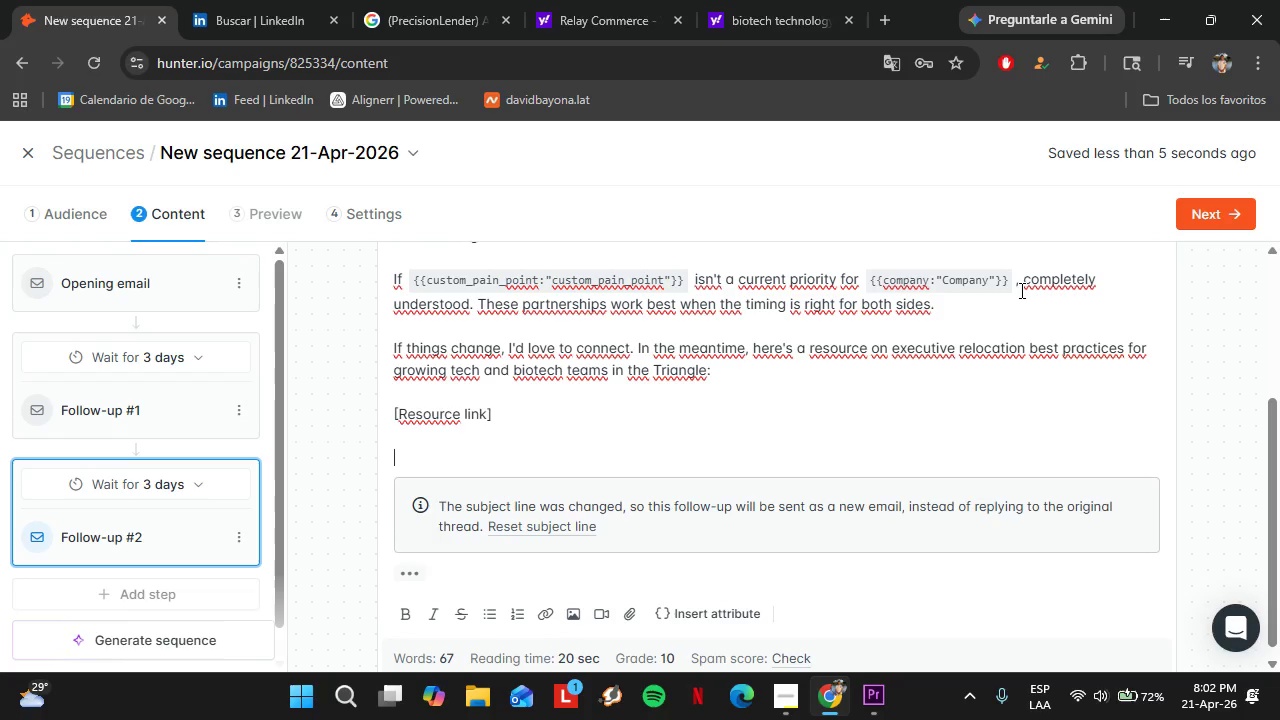 
key(Shift+Enter)
 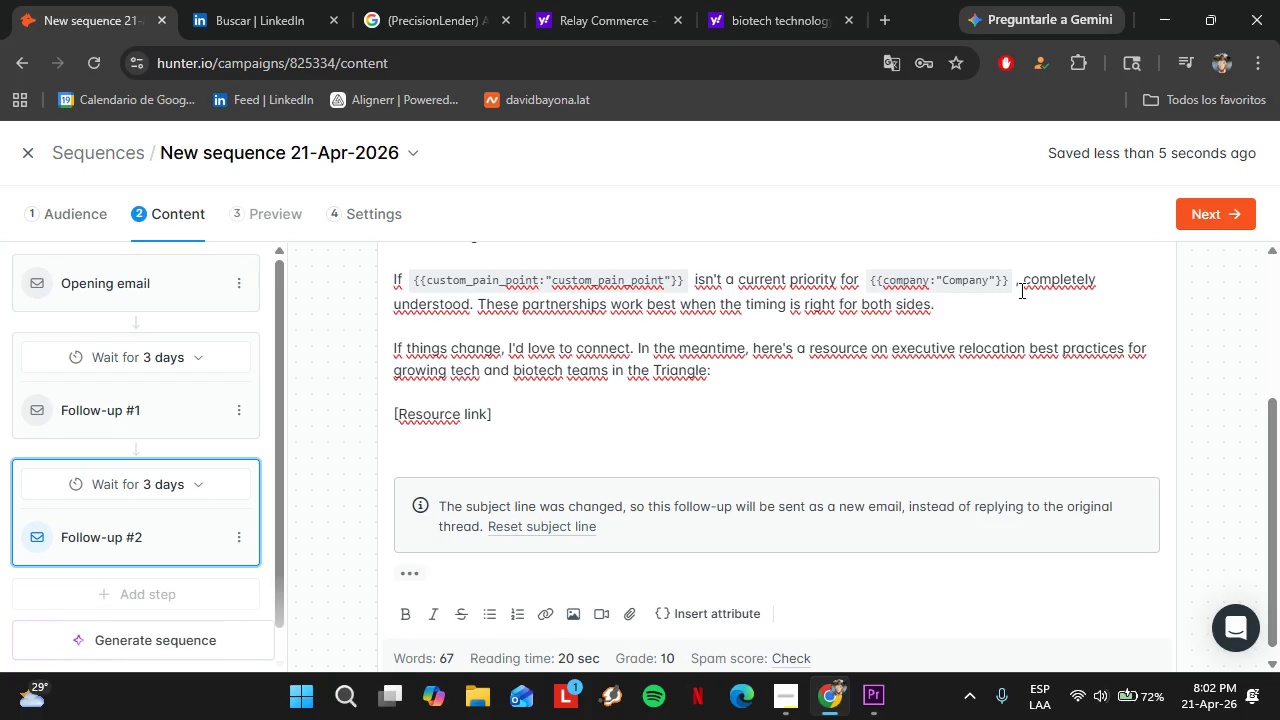 
type("Your Name?)
 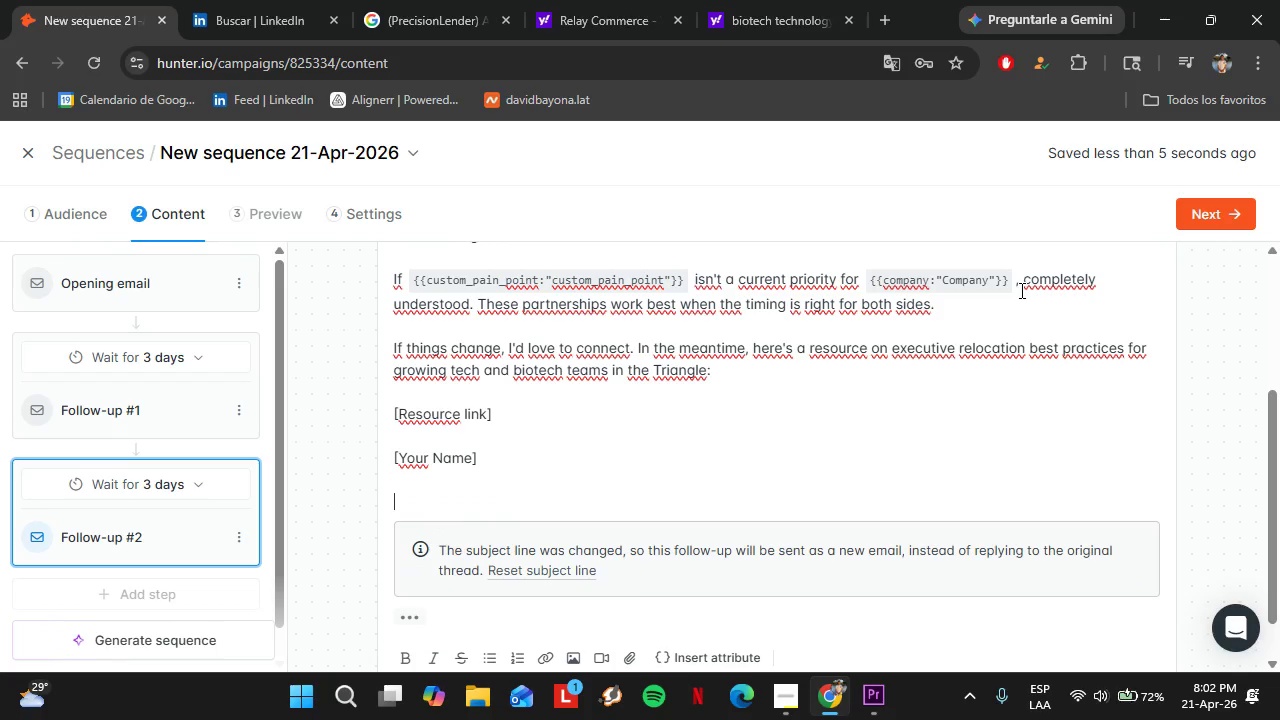 
key(Shift+Enter)
 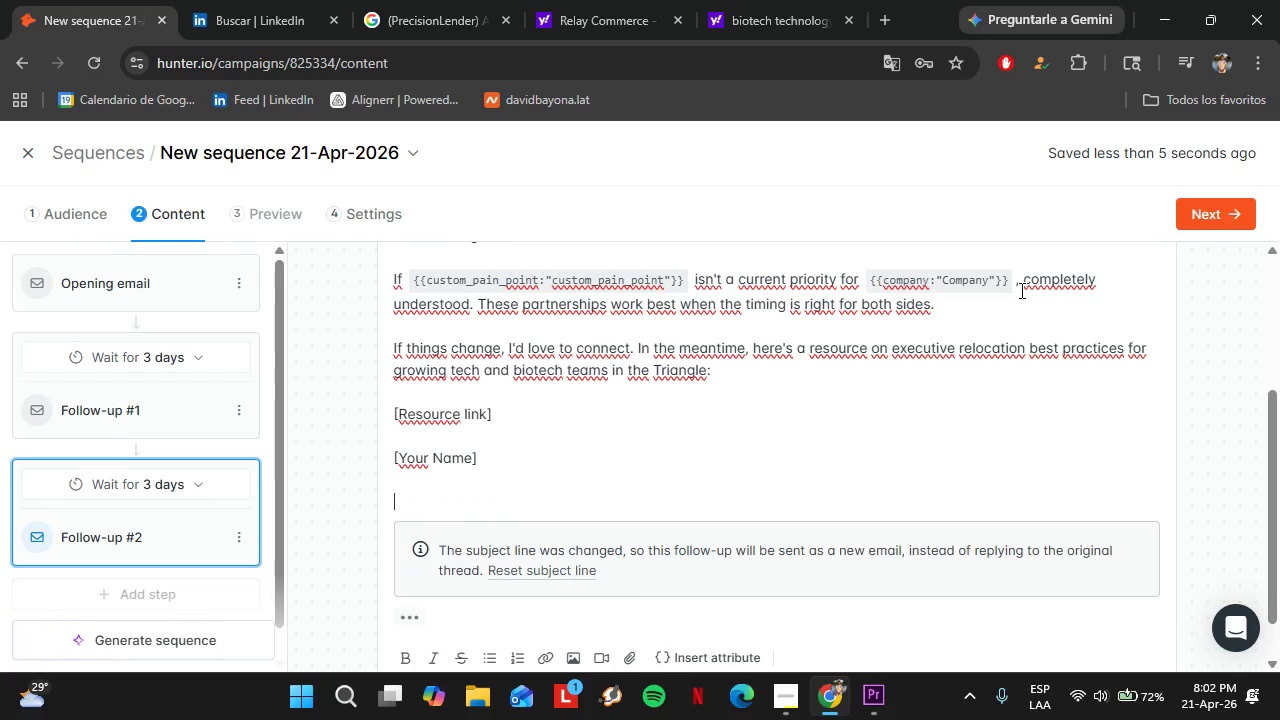 
key(Shift+Enter)
 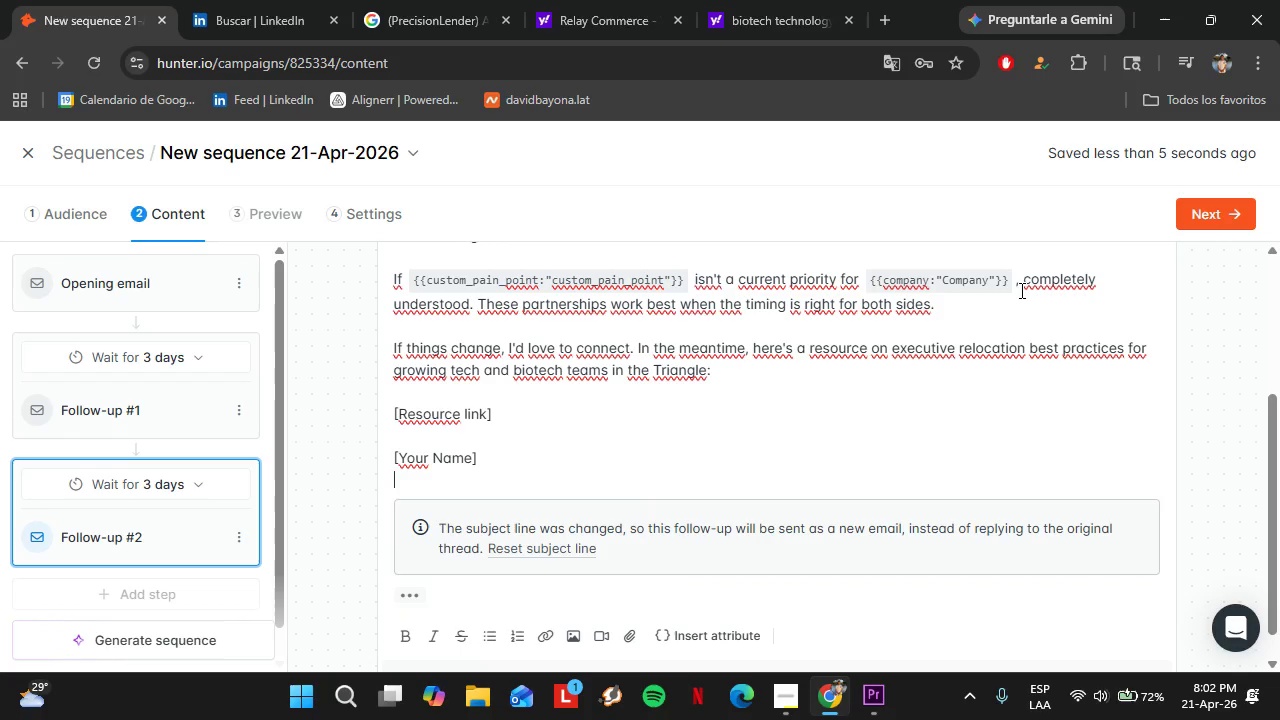 
key(Backspace)
type(The Gilded H)
key(Backspace)
type(Key Group)
 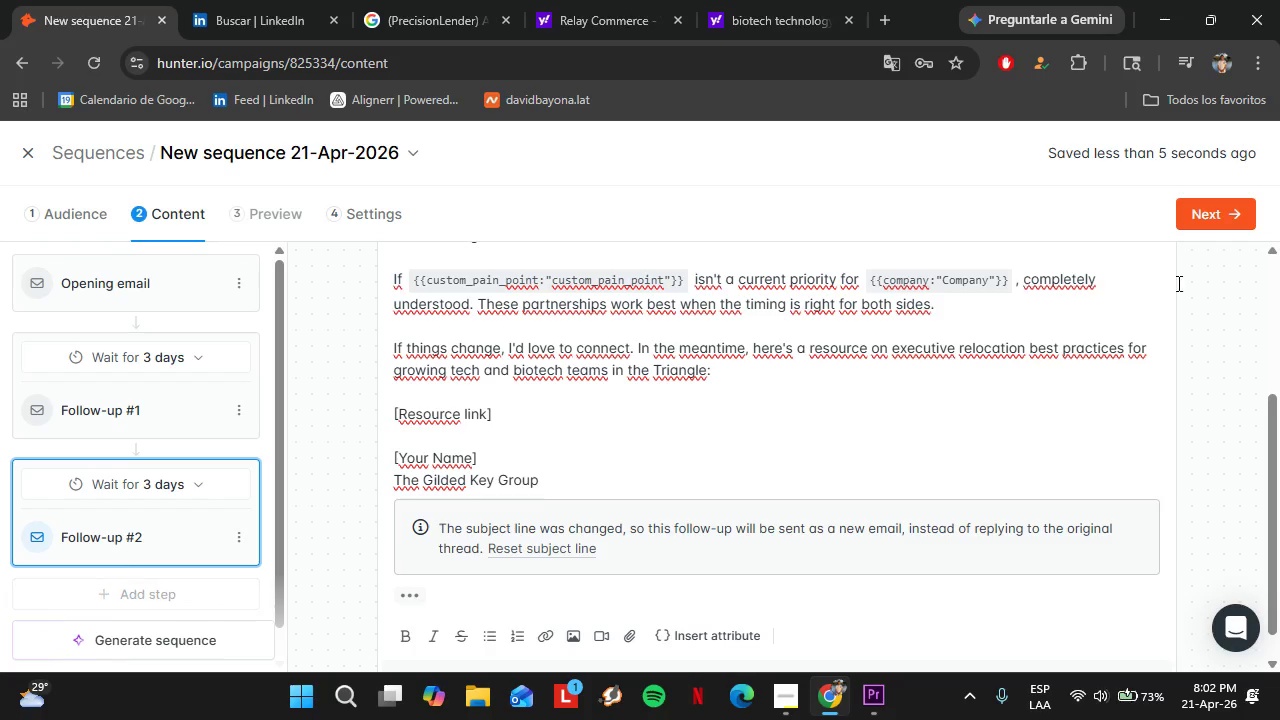 
scroll: coordinate [1212, 190], scroll_direction: down, amount: 1.0
 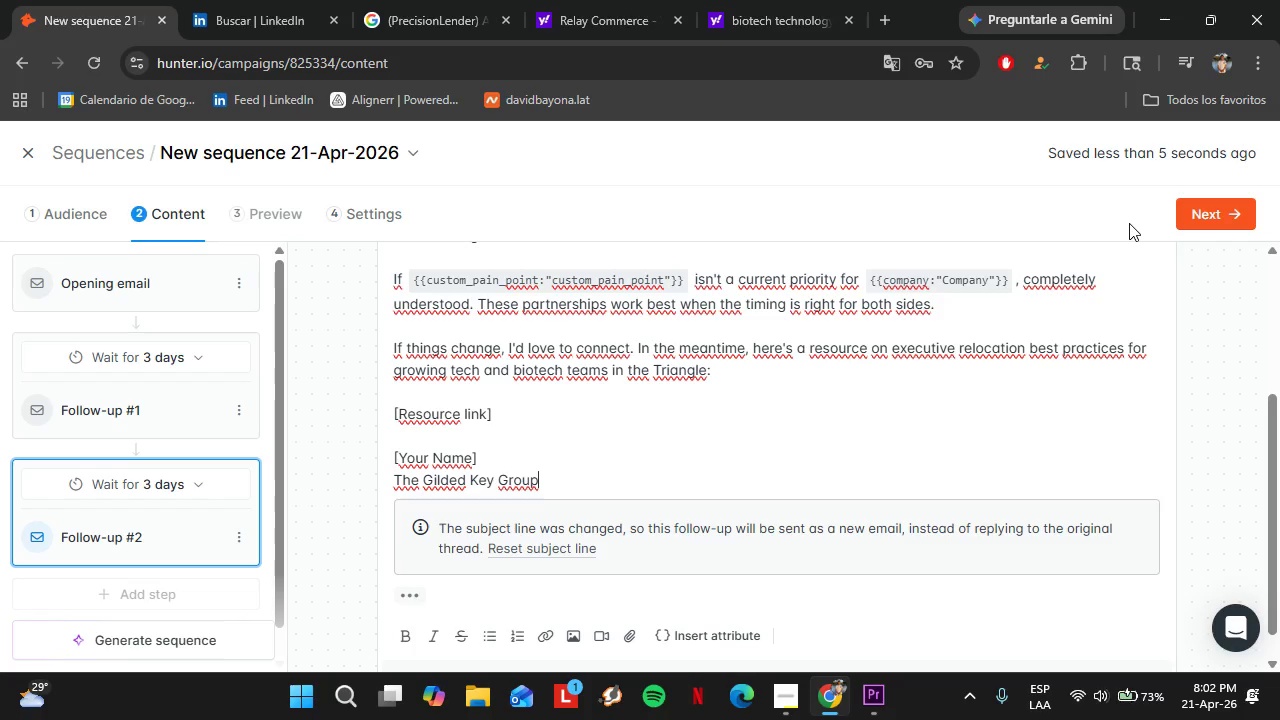 
wait(7.31)
 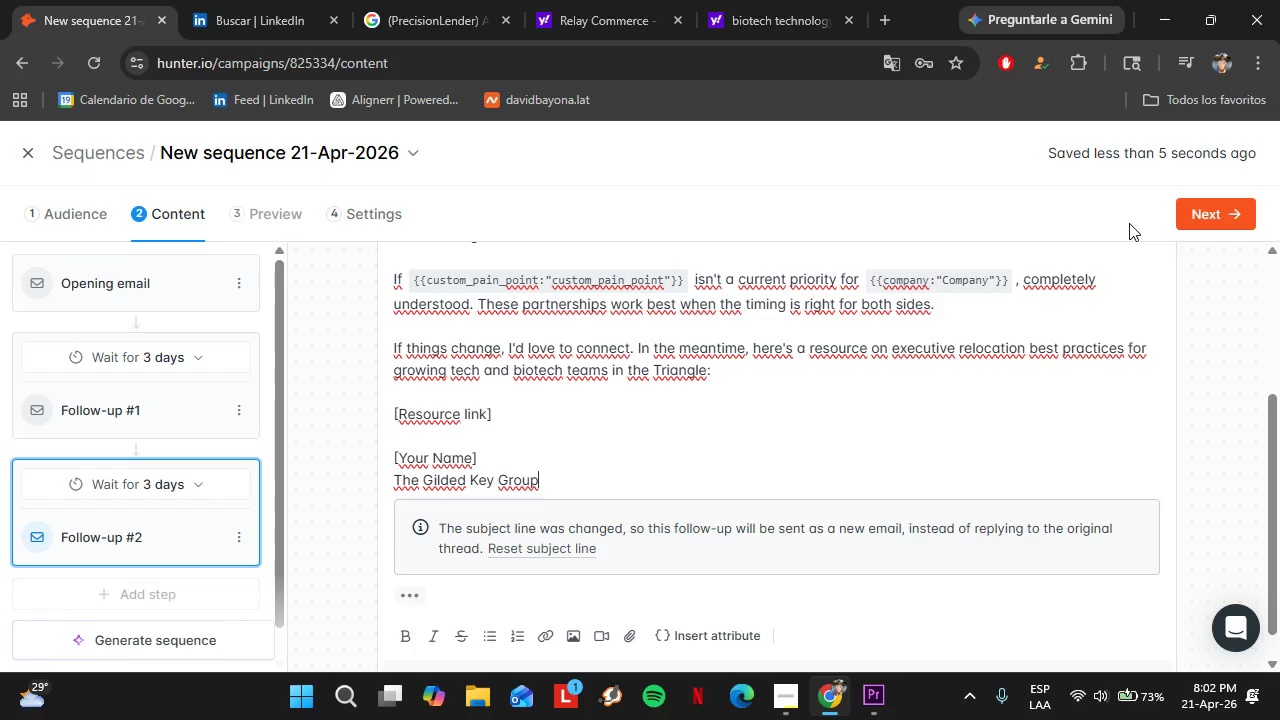 
left_click([804, 692])